 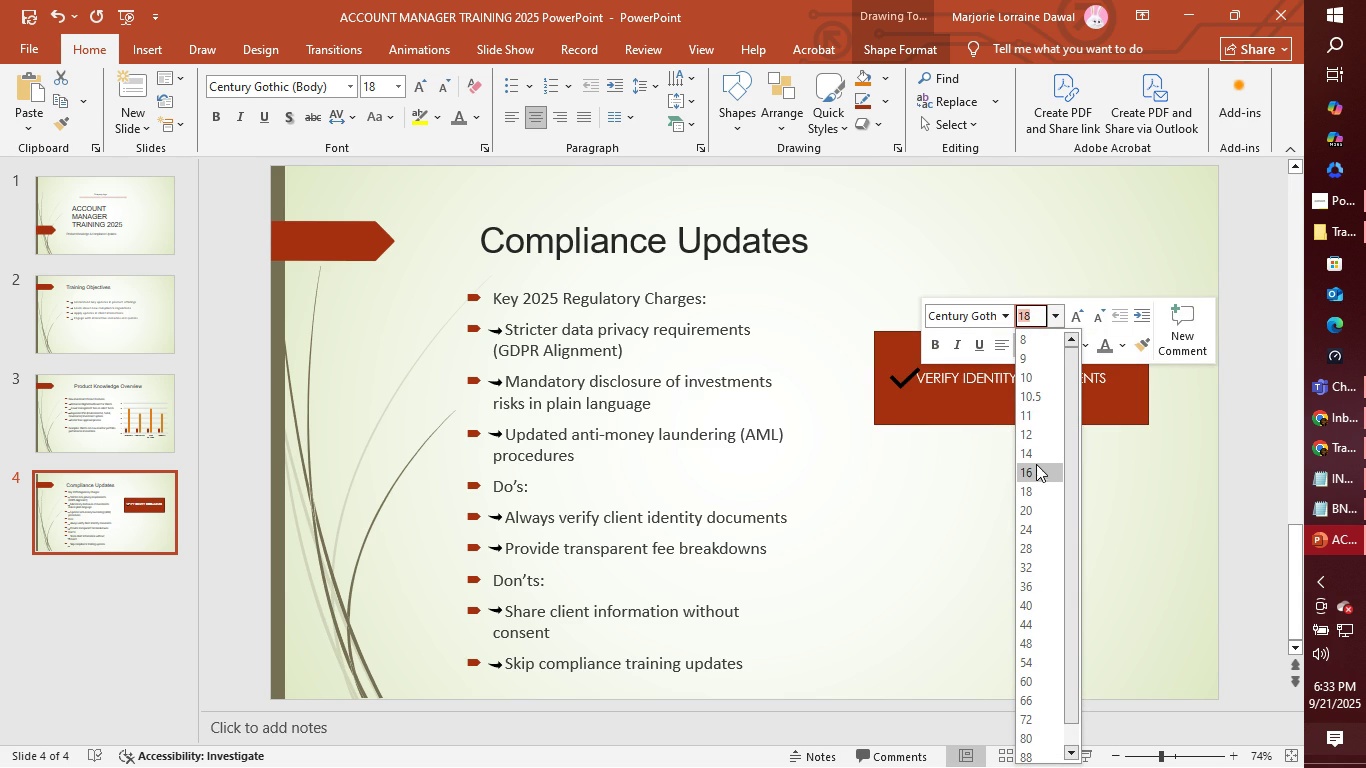 
left_click([1036, 470])
 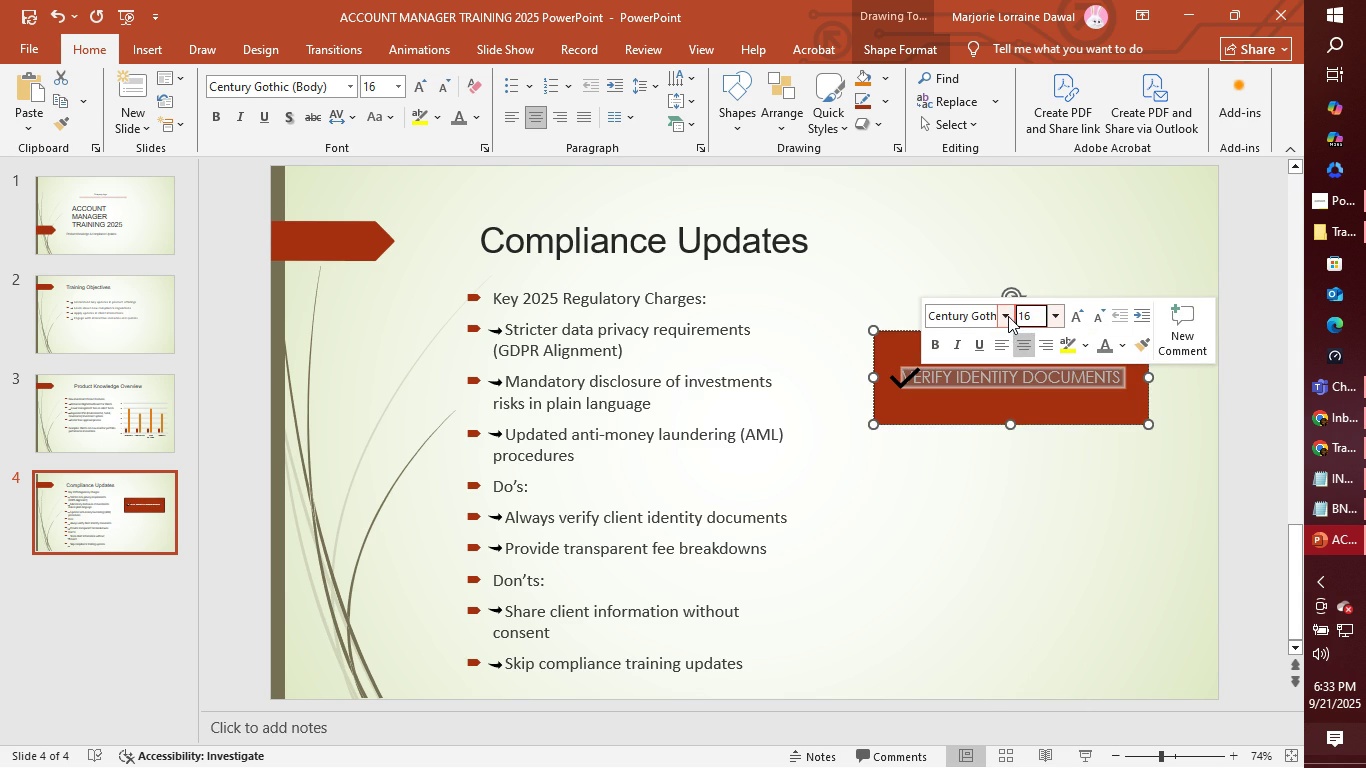 
left_click([1008, 316])
 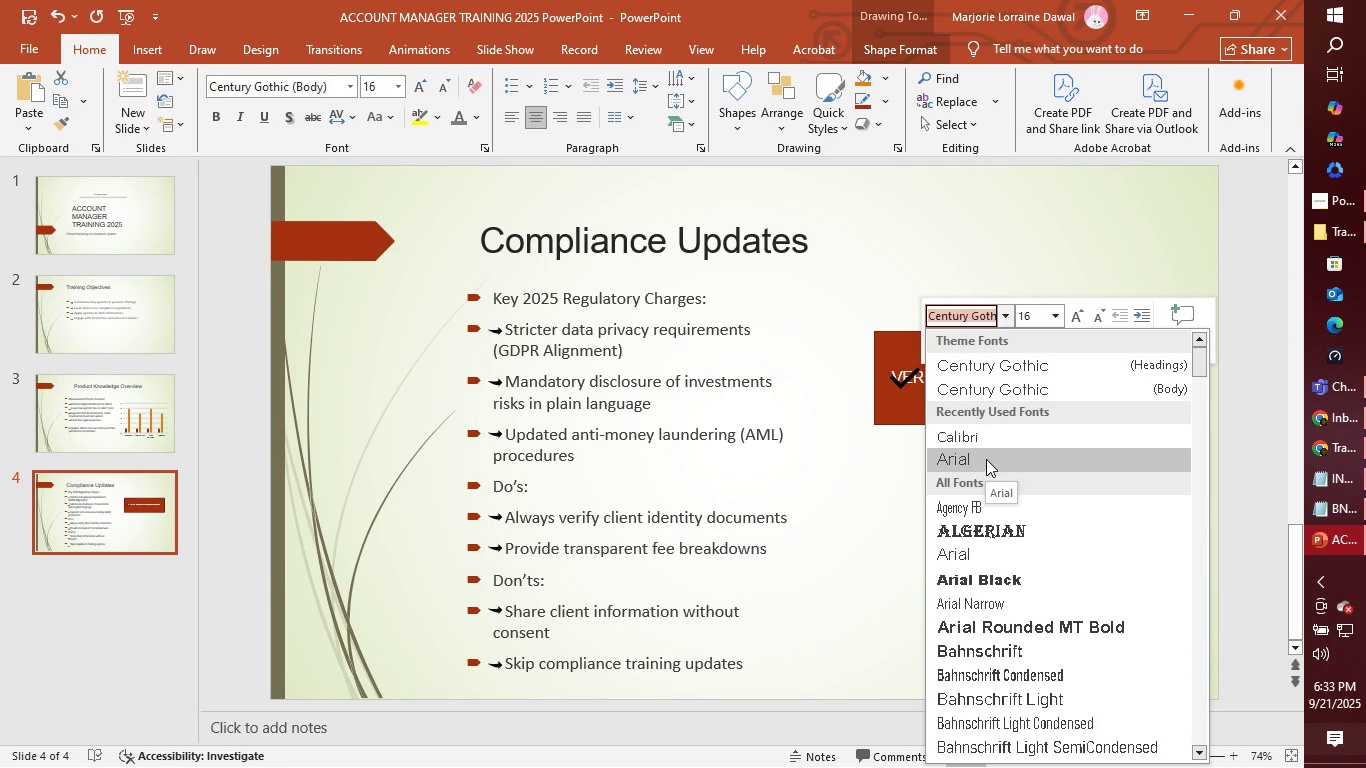 
left_click([993, 443])
 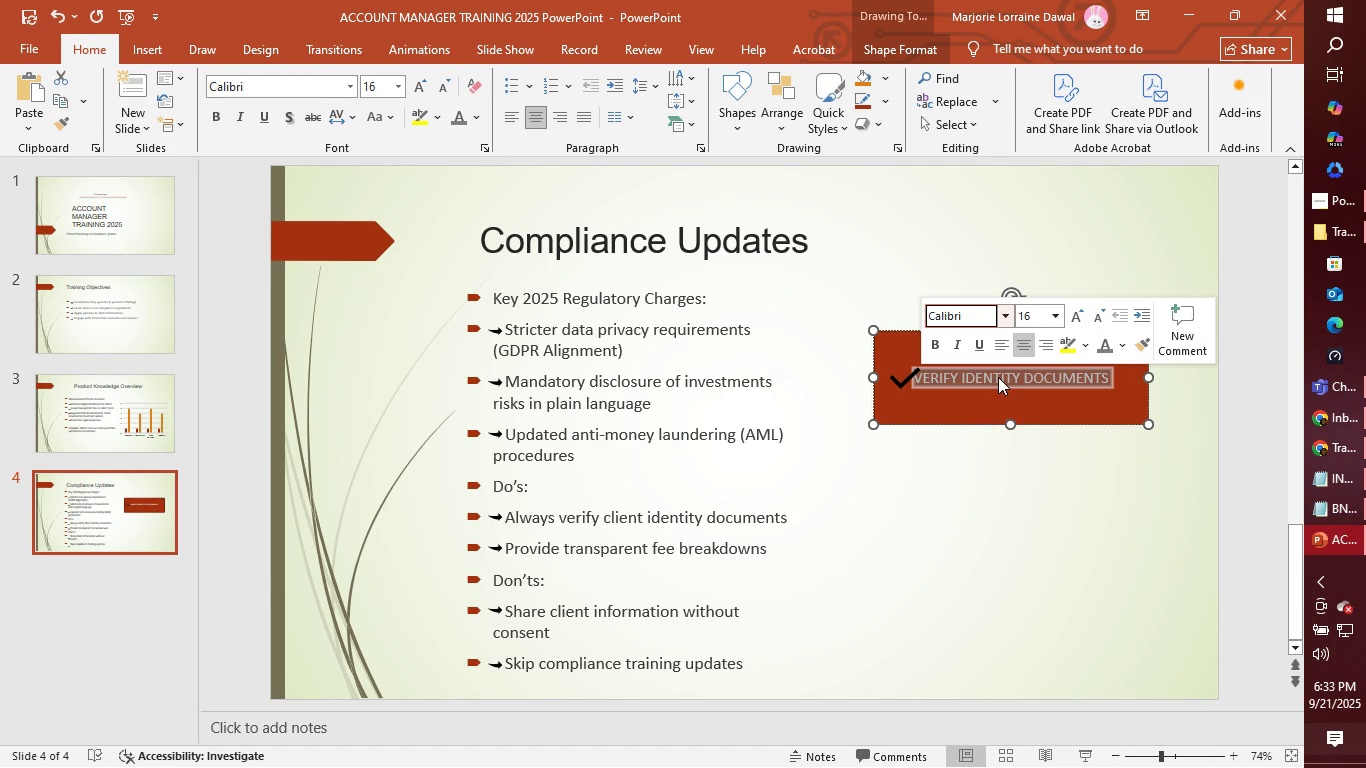 
left_click([997, 377])
 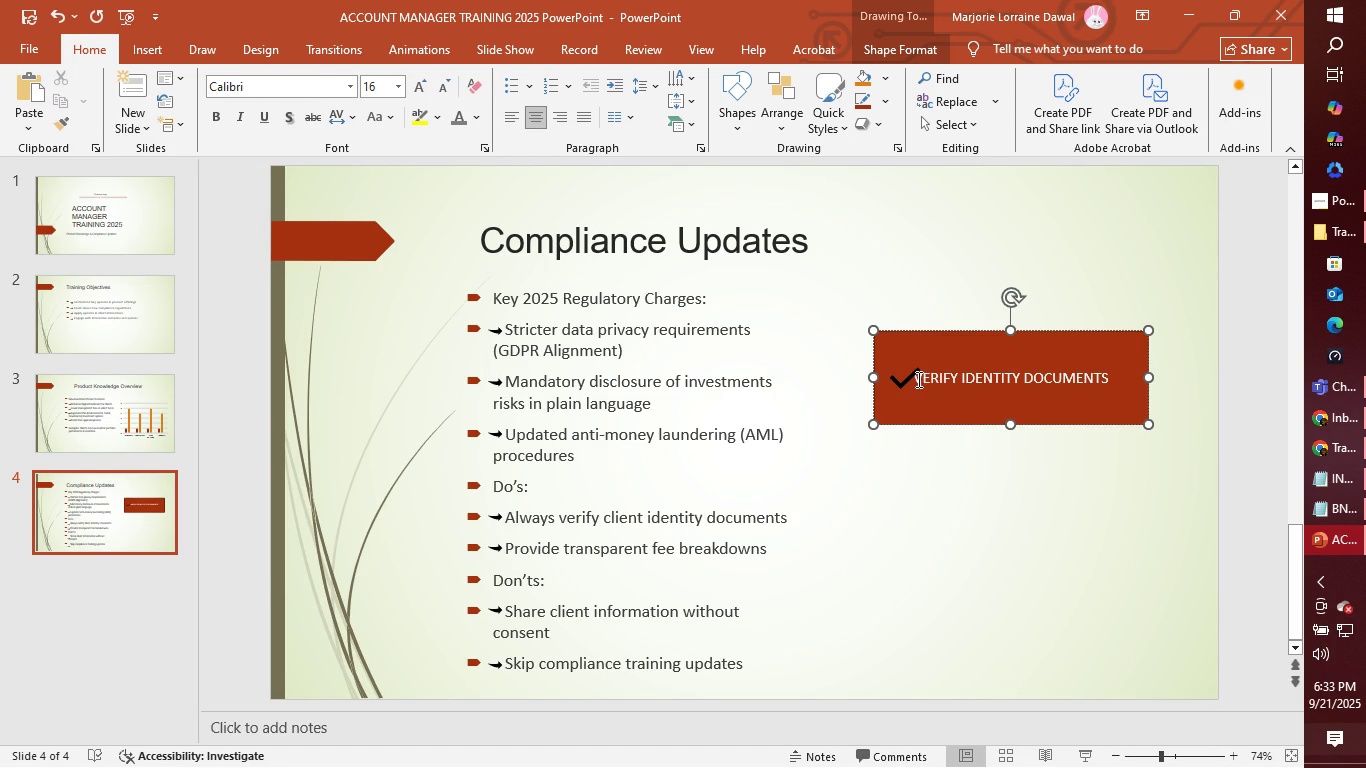 
left_click([915, 379])
 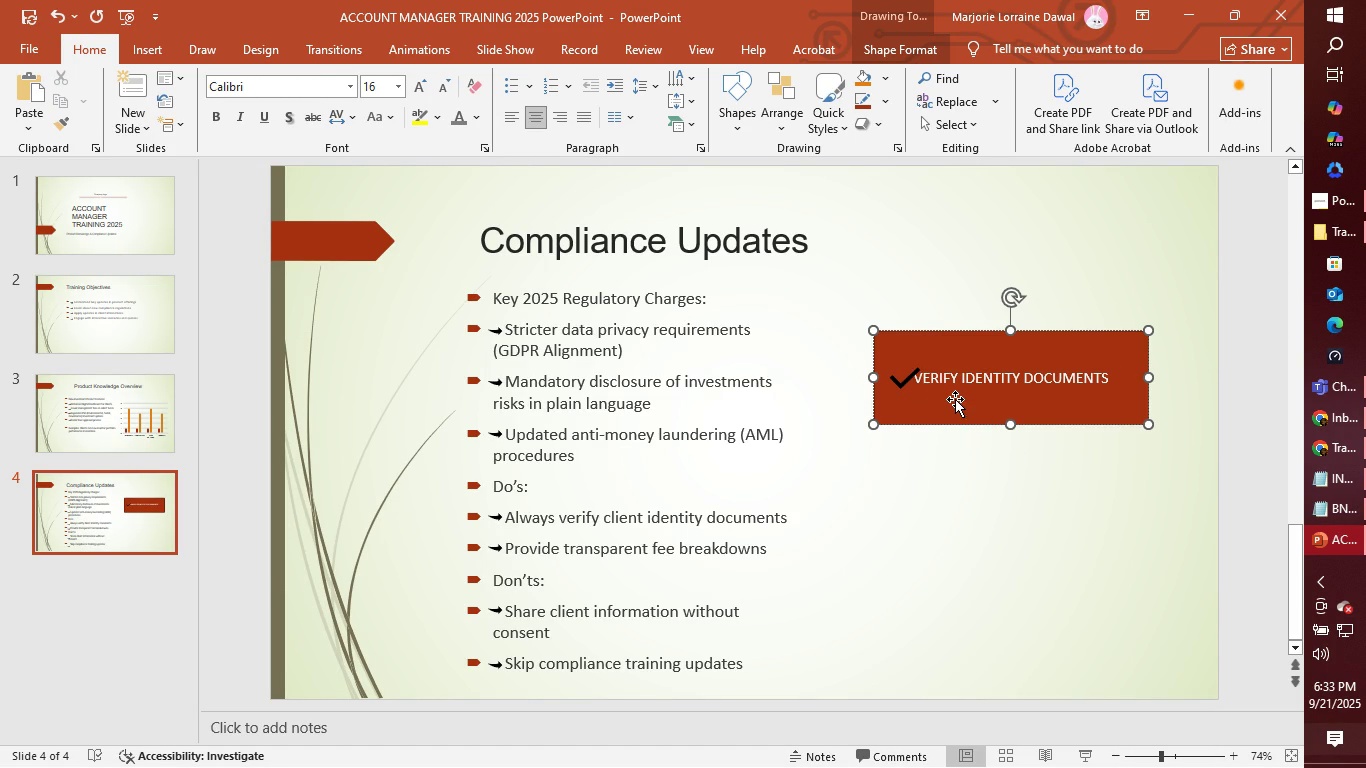 
key(Space)
 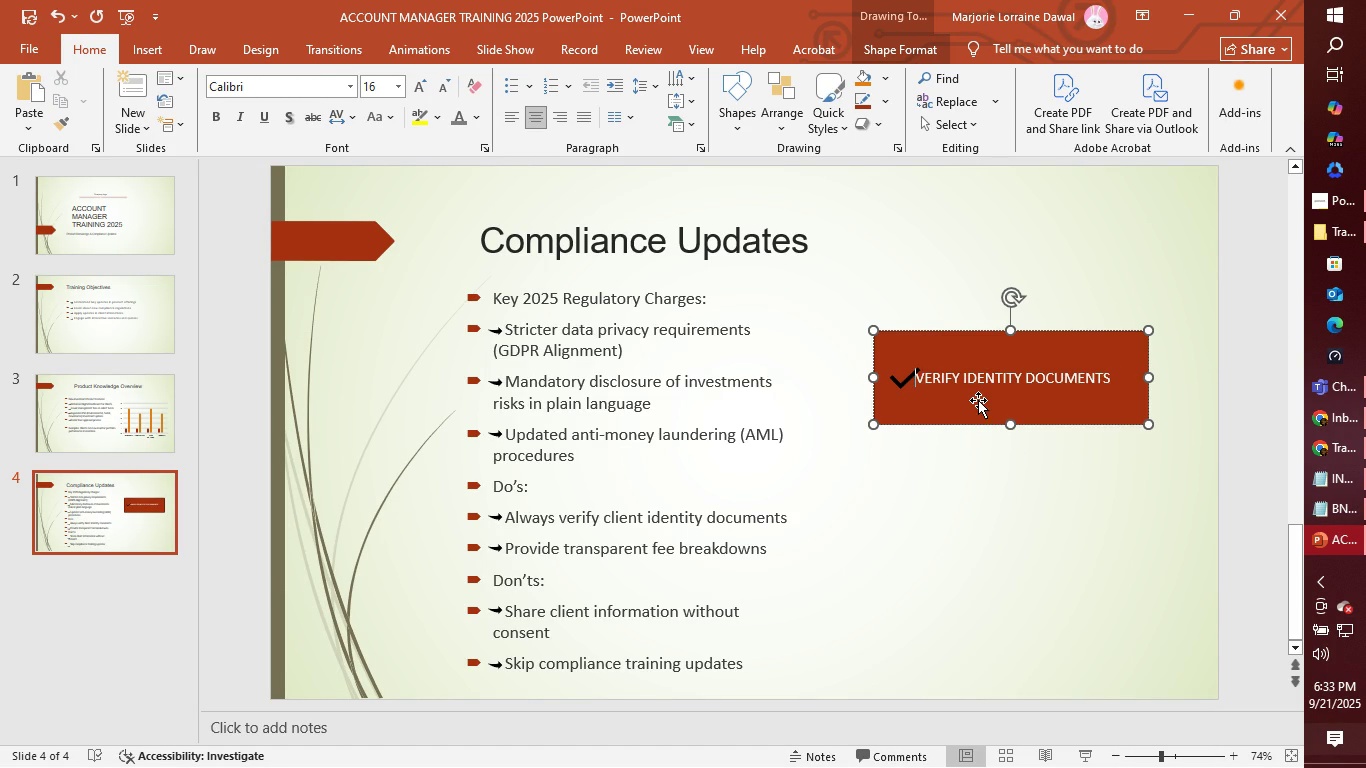 
key(Space)
 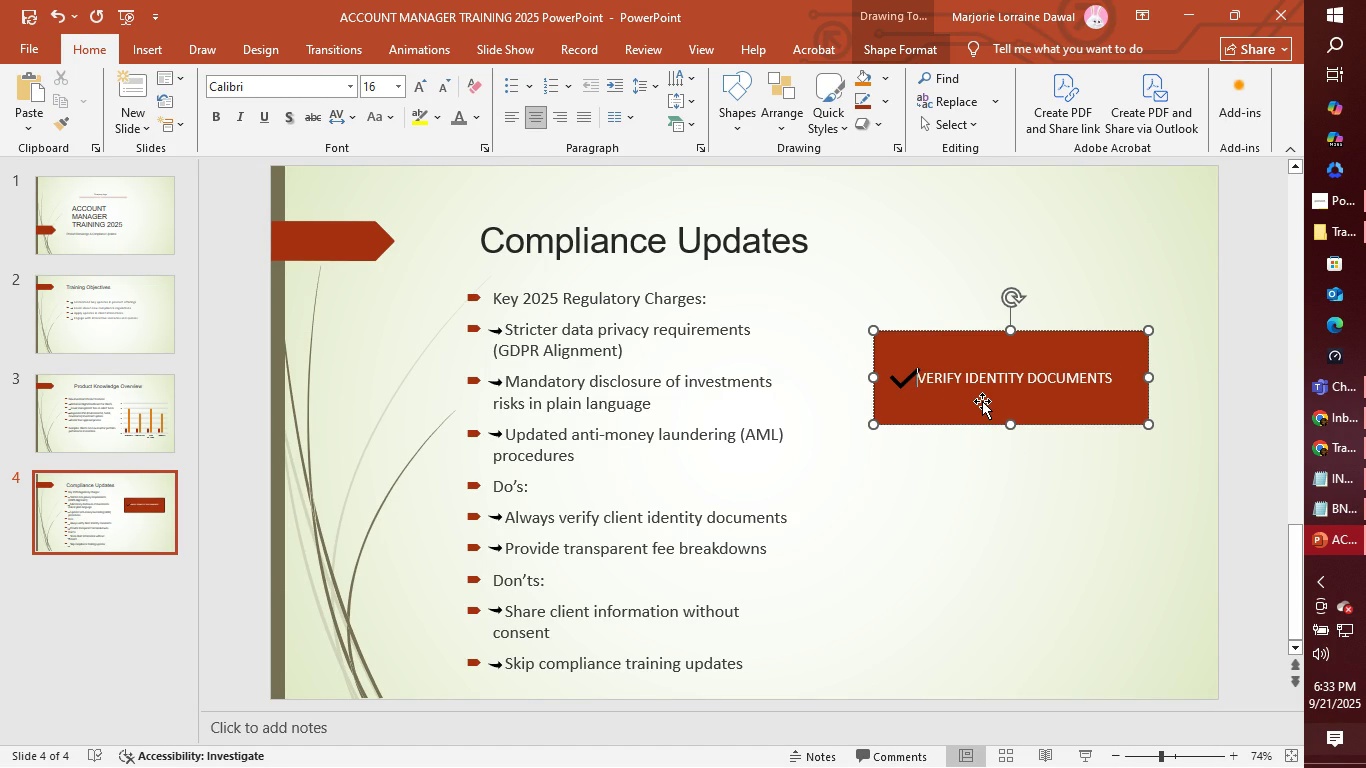 
key(Space)
 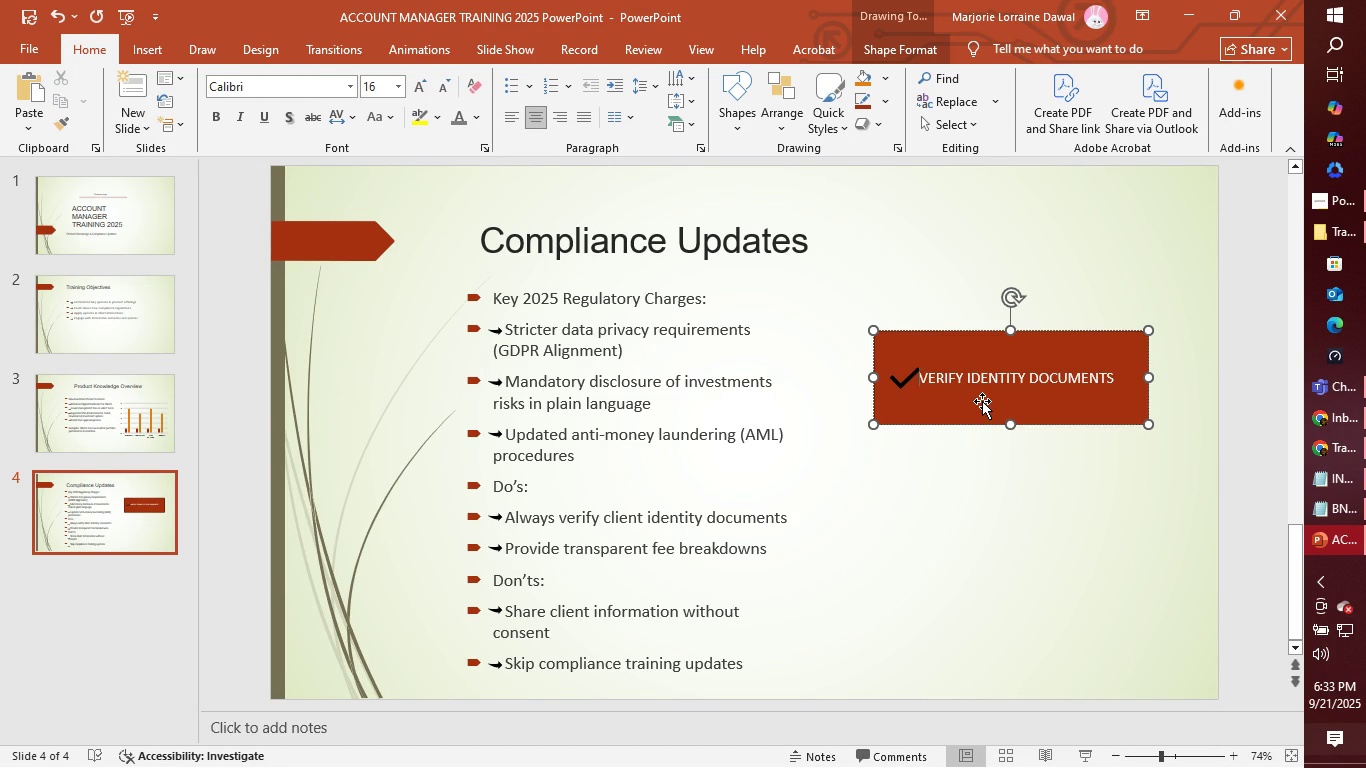 
key(Space)
 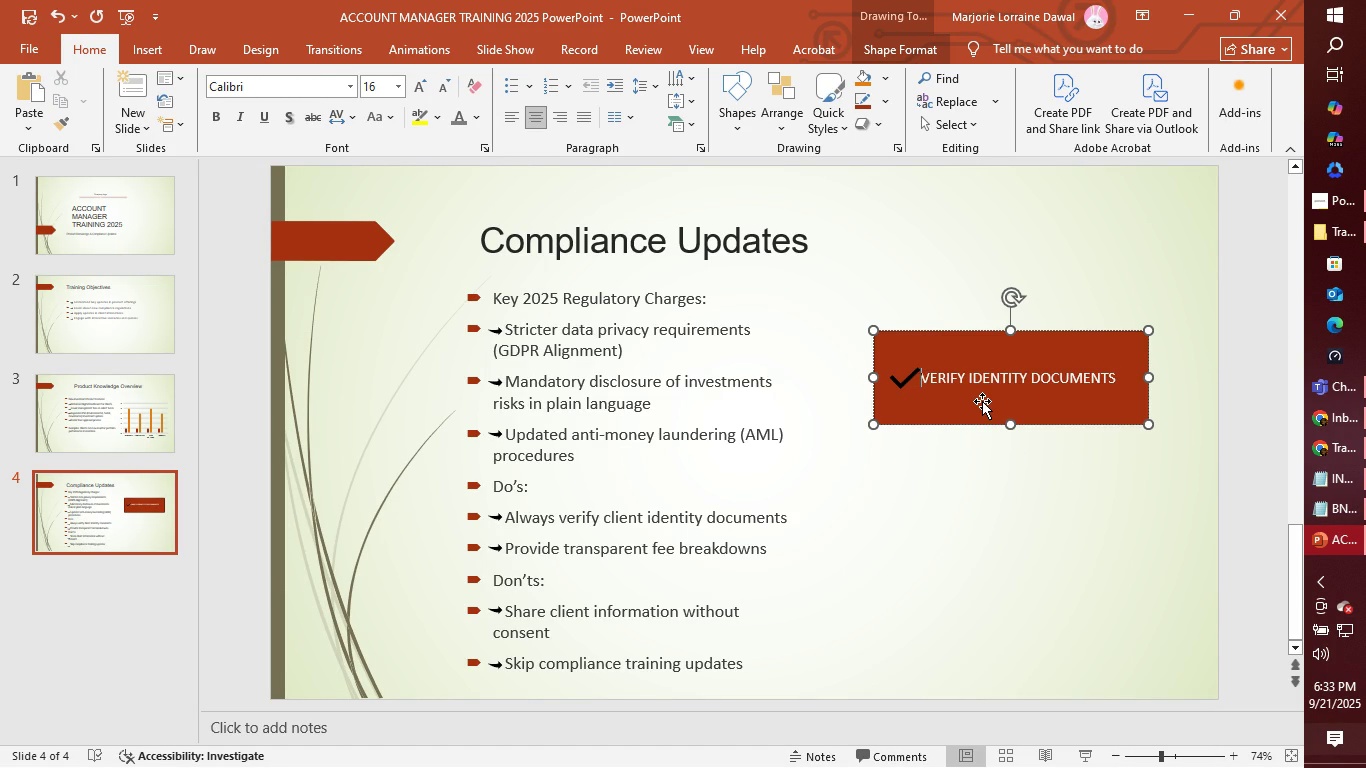 
key(Space)
 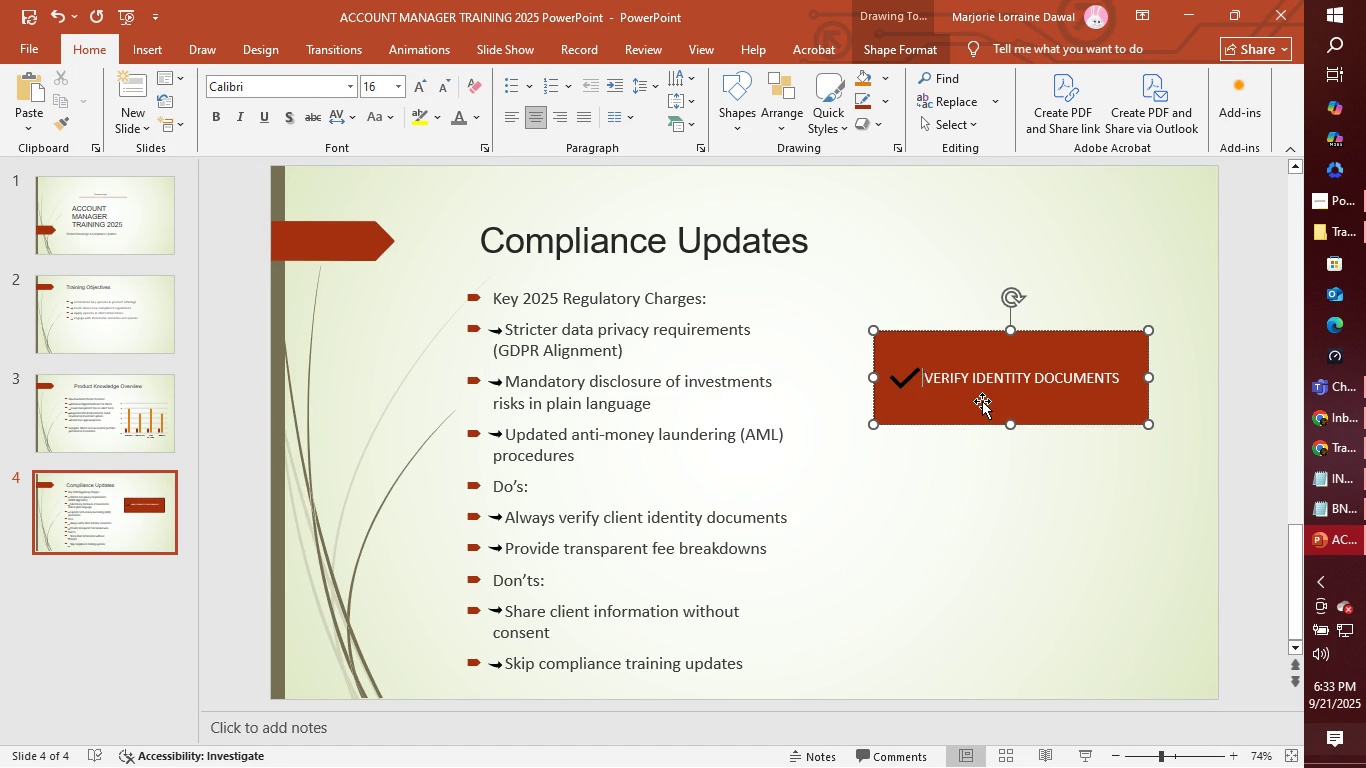 
key(Space)
 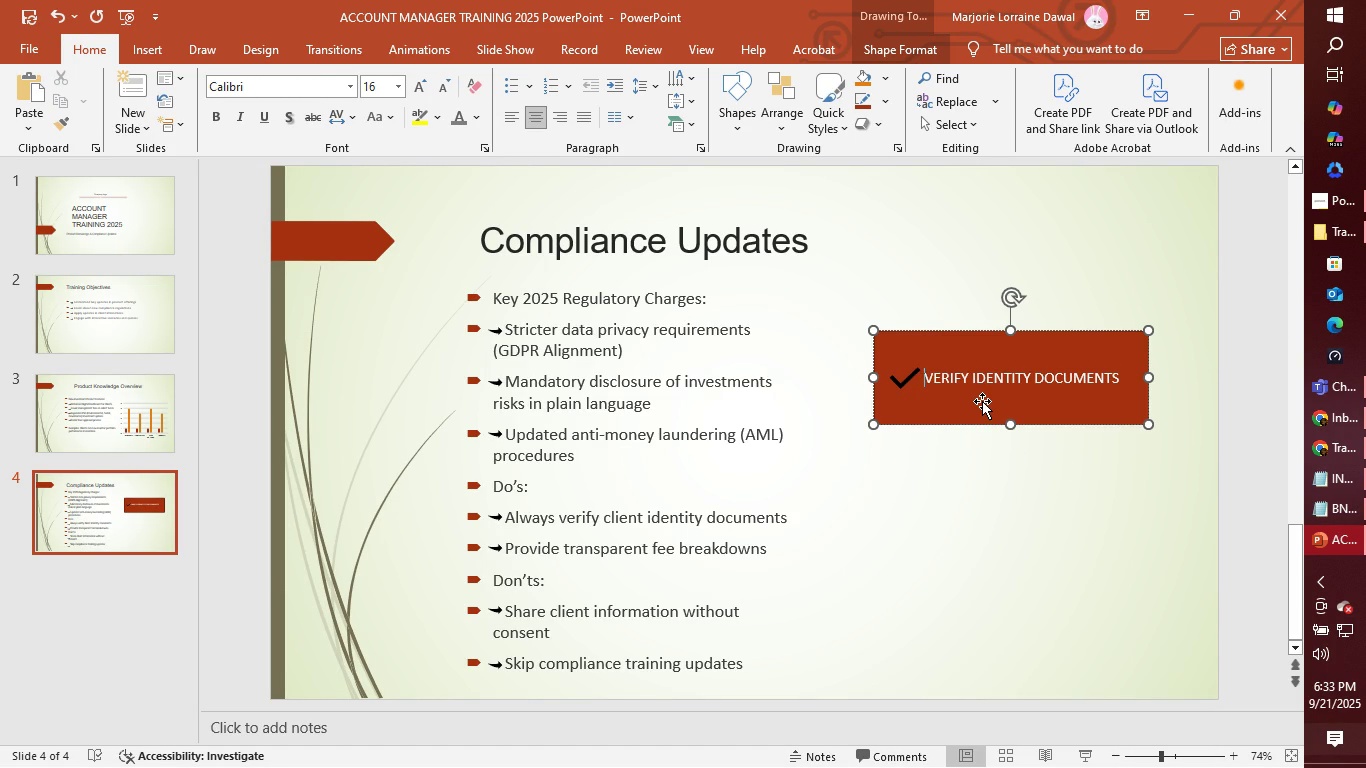 
key(Space)
 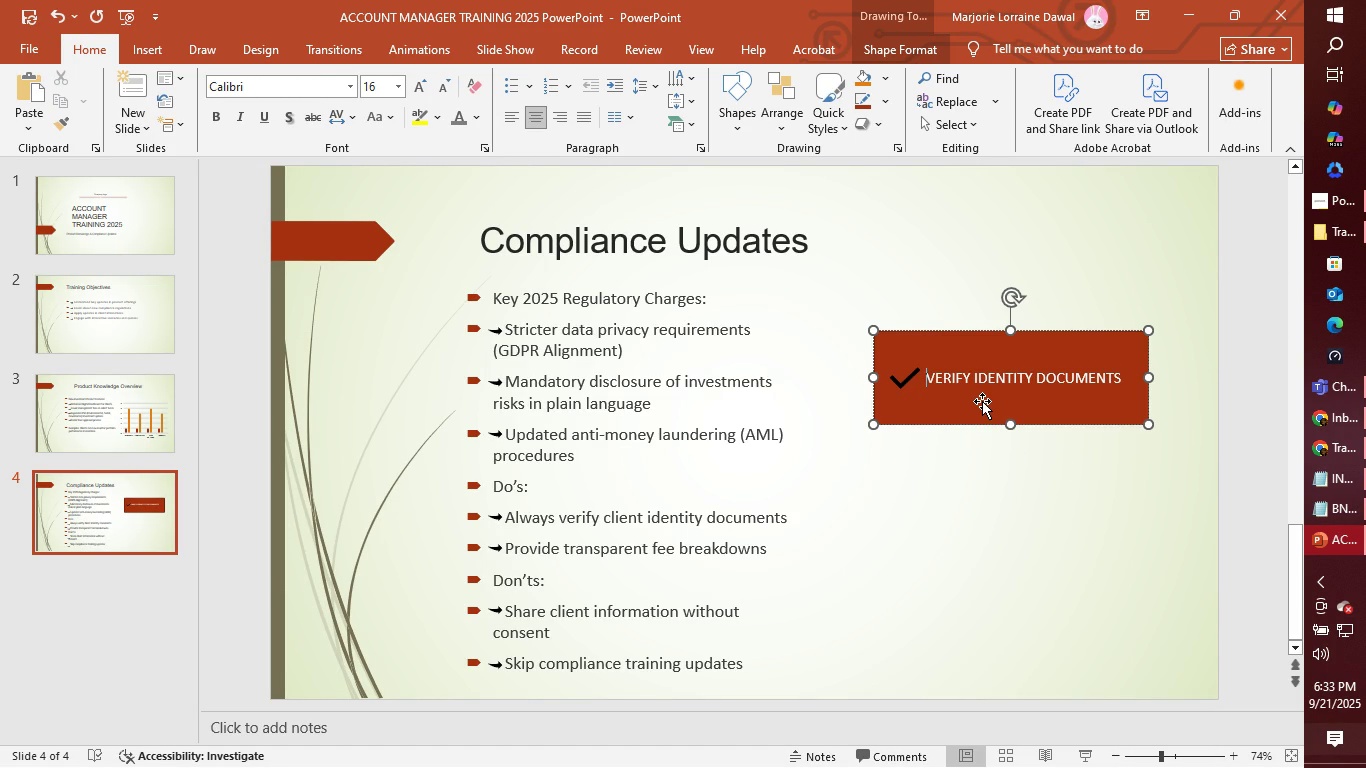 
key(Space)
 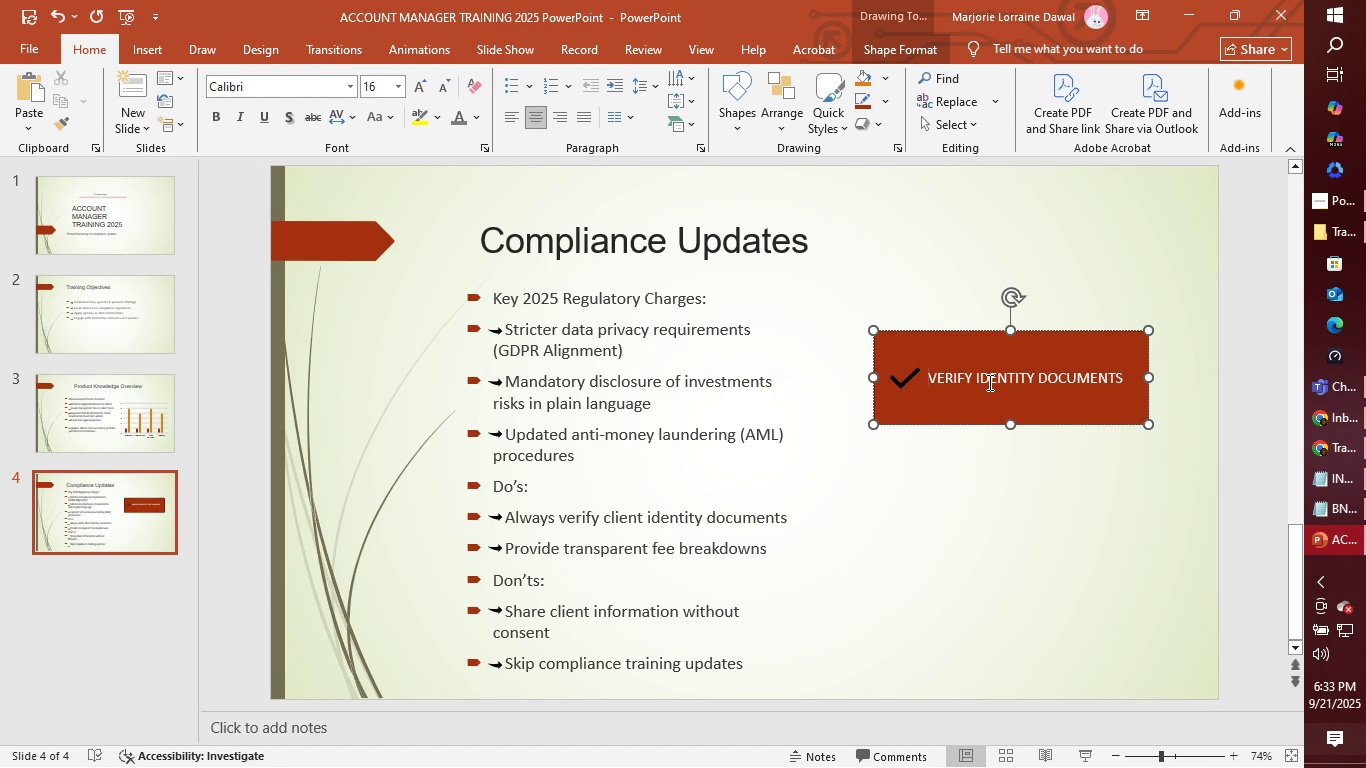 
key(Backspace)
 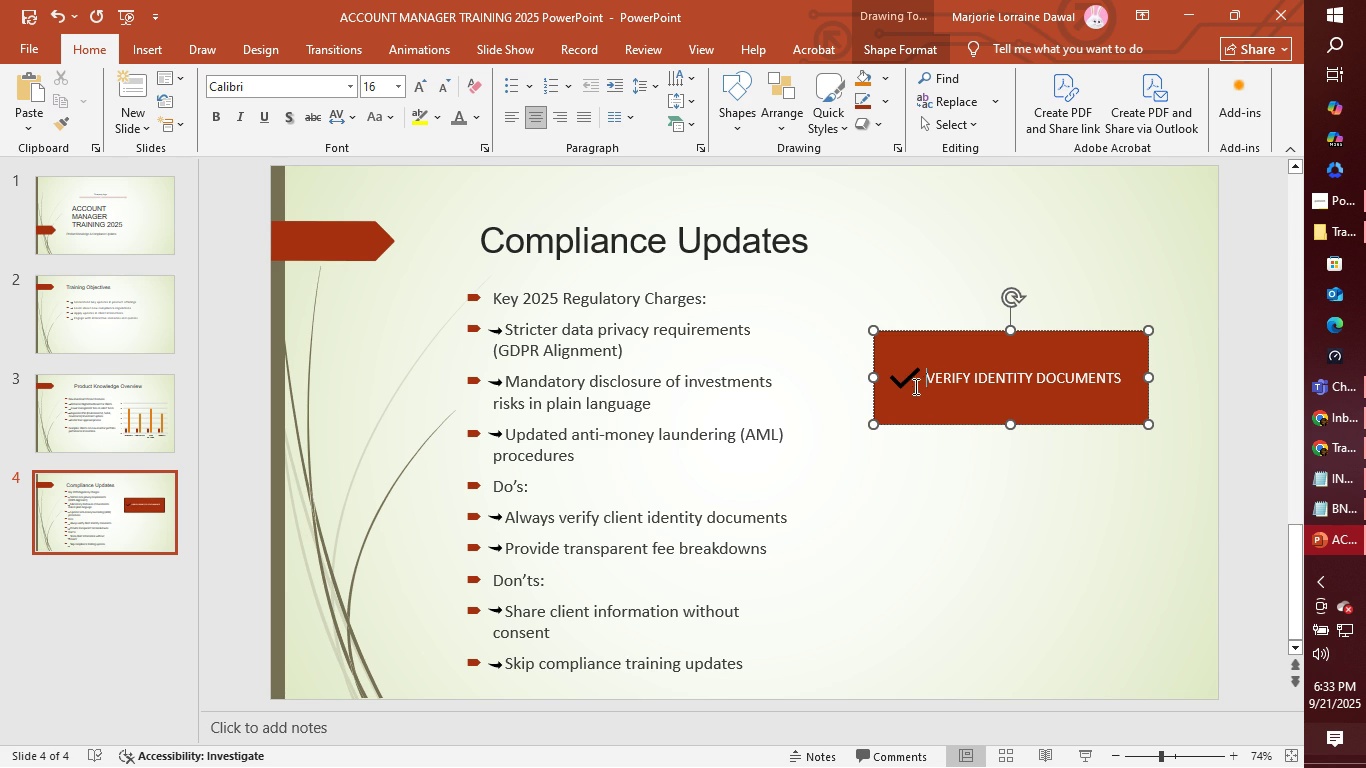 
left_click([958, 481])
 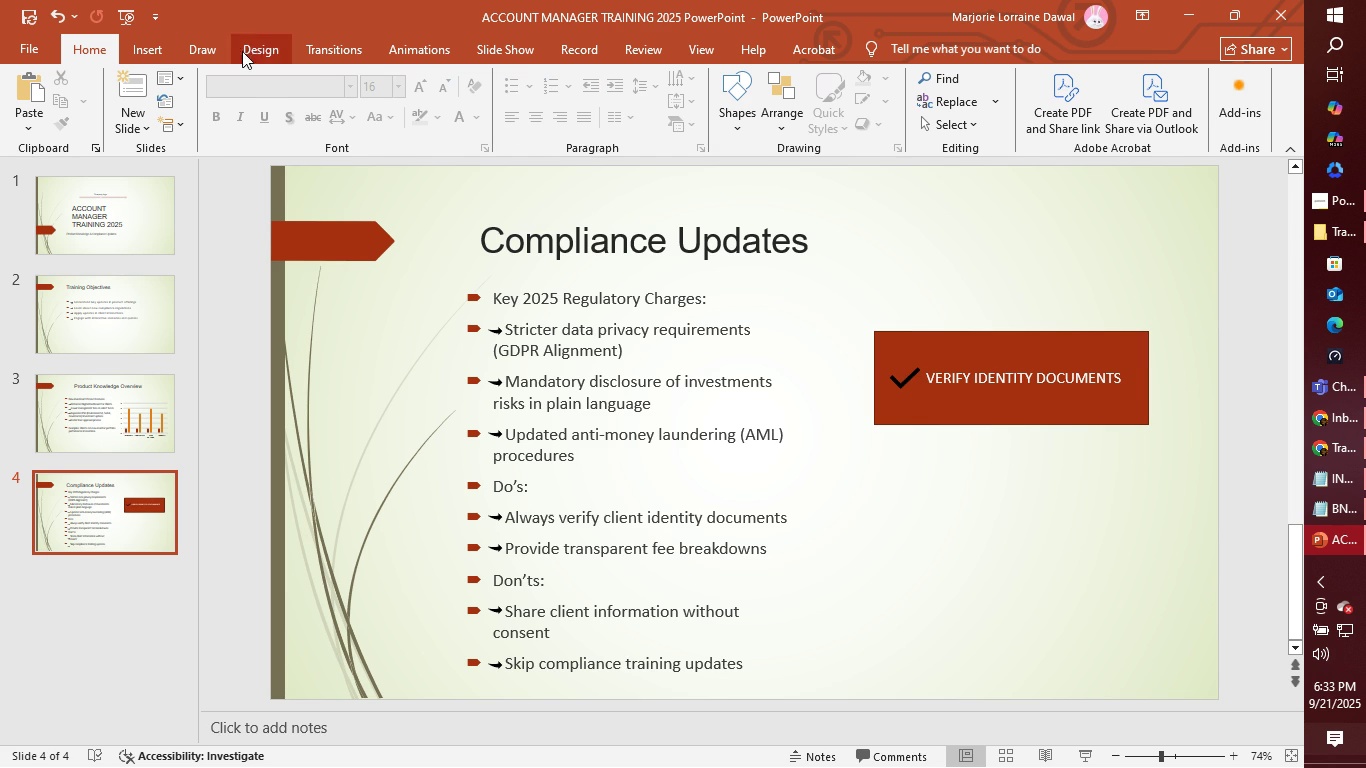 
left_click([151, 51])
 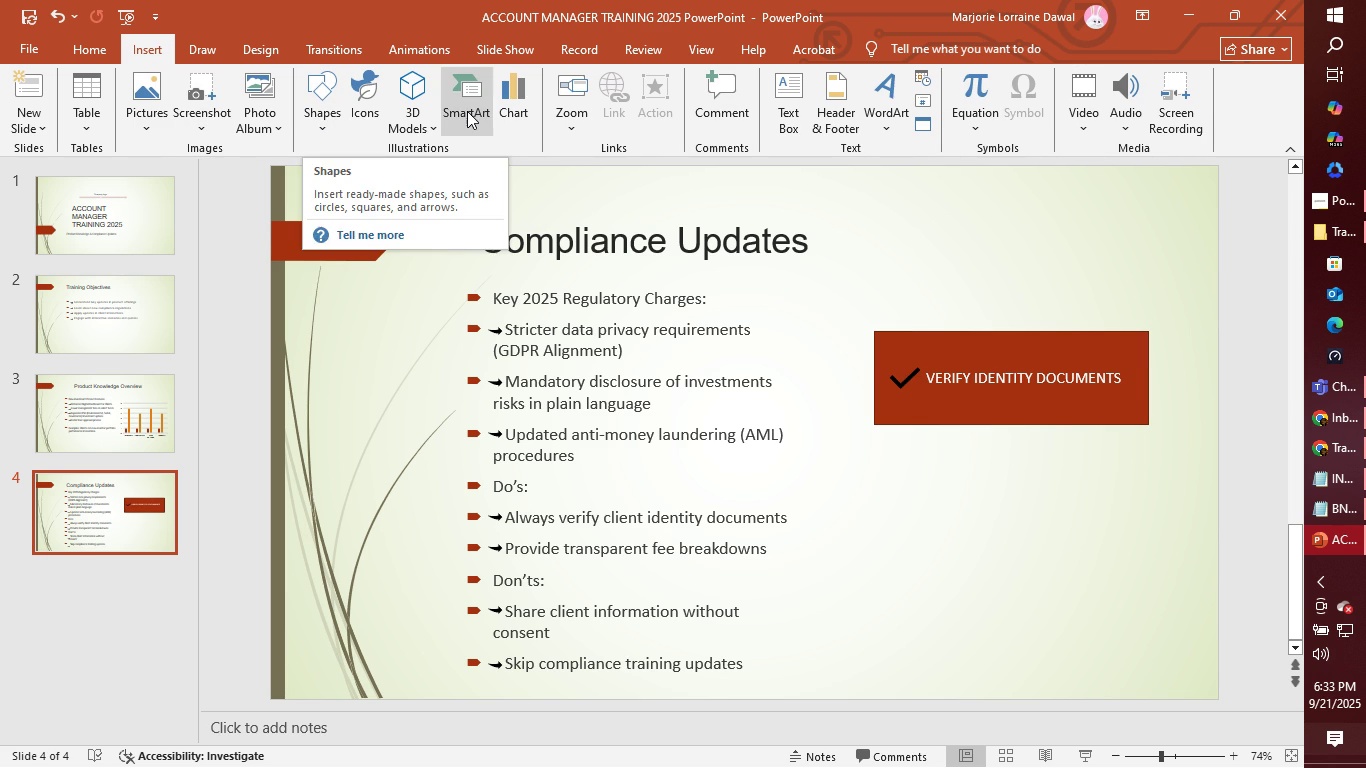 
left_click([468, 110])
 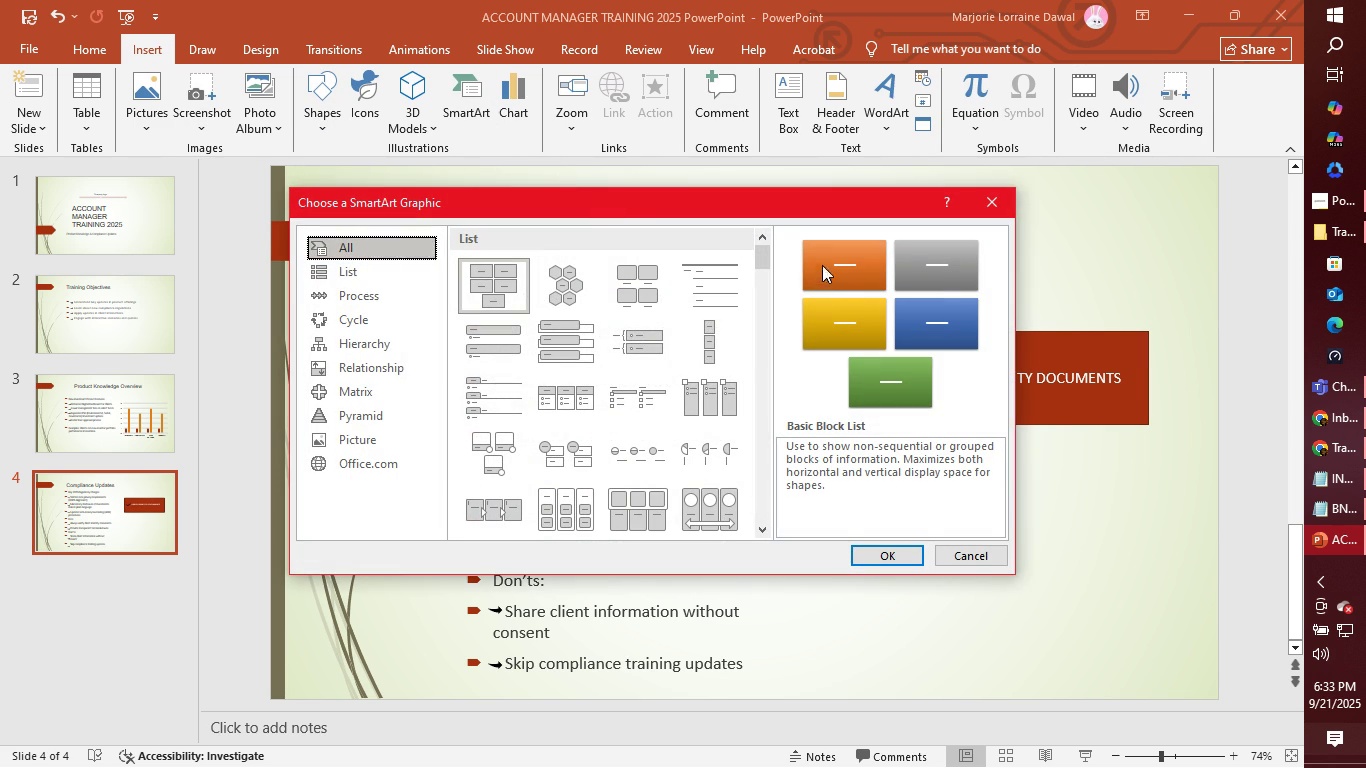 
left_click([843, 267])
 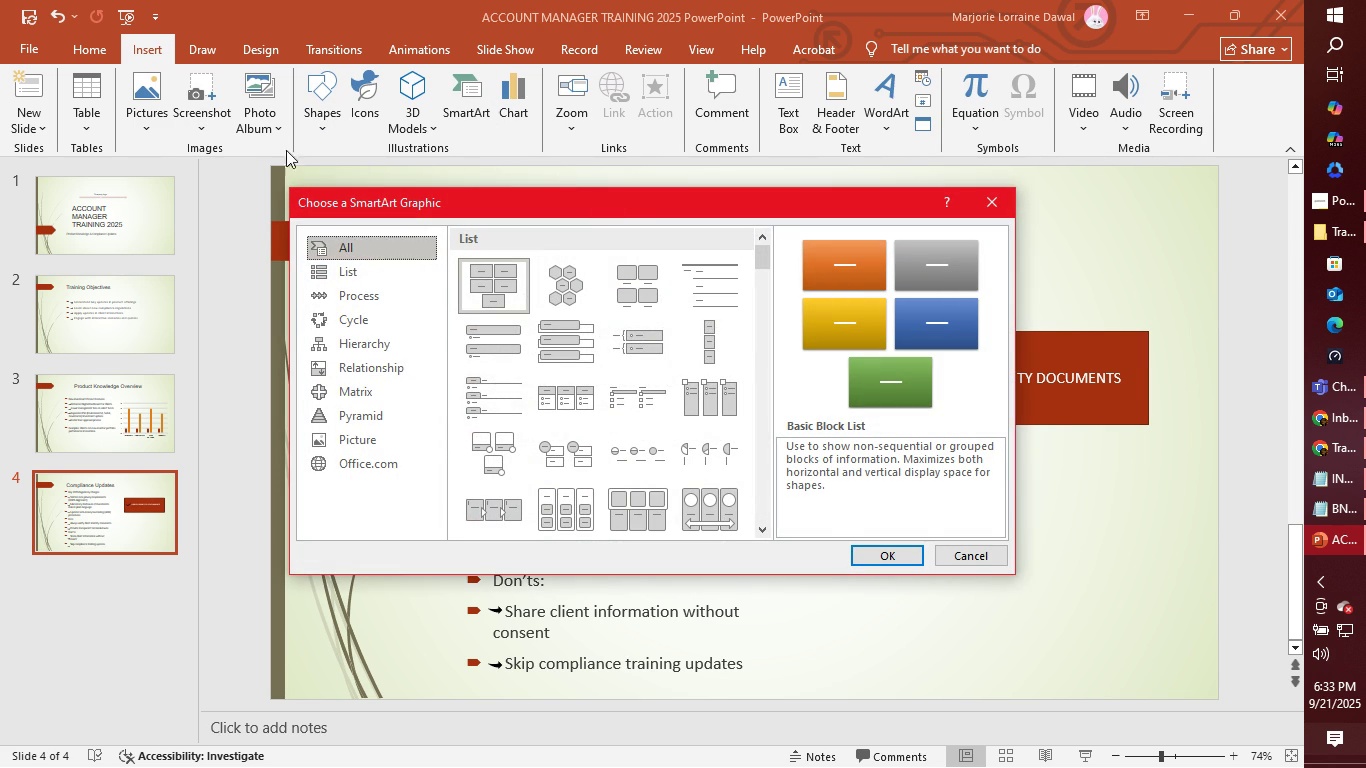 
left_click([150, 104])
 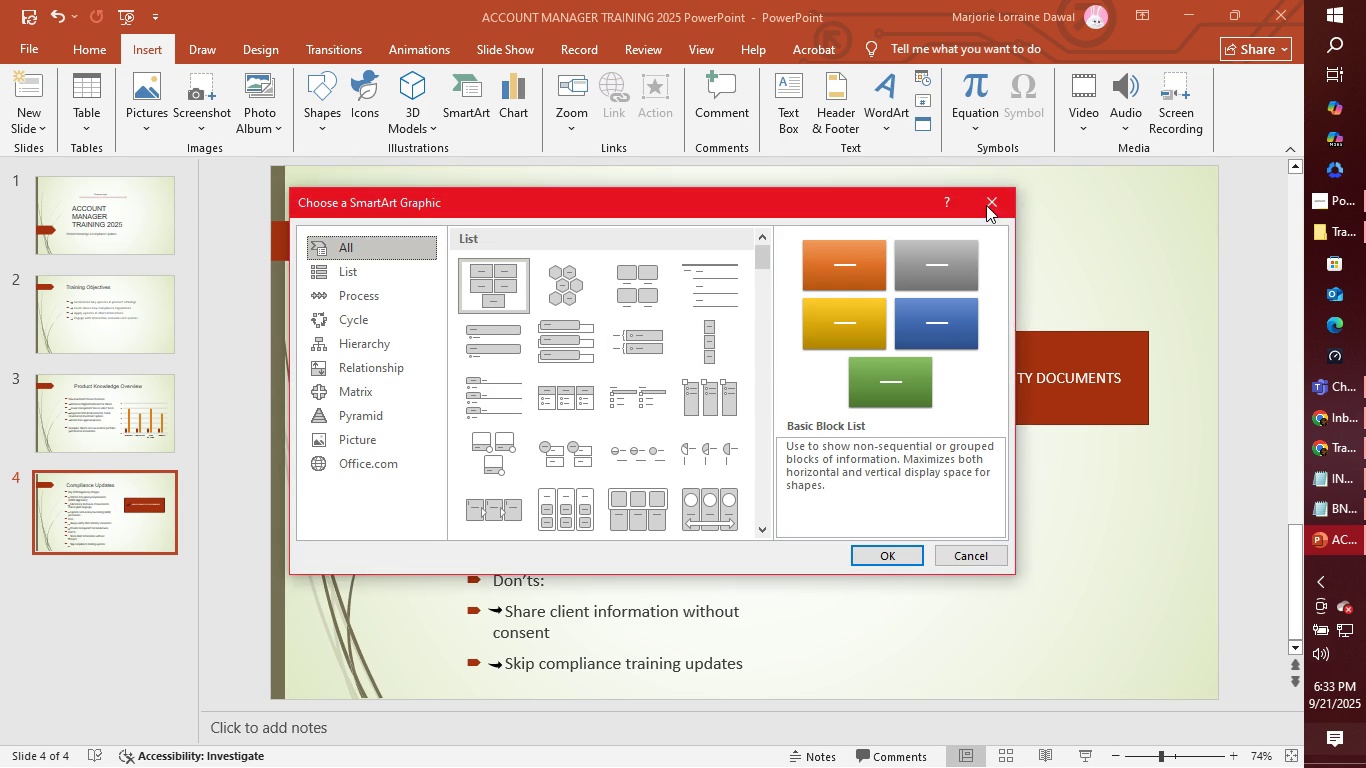 
left_click([988, 203])
 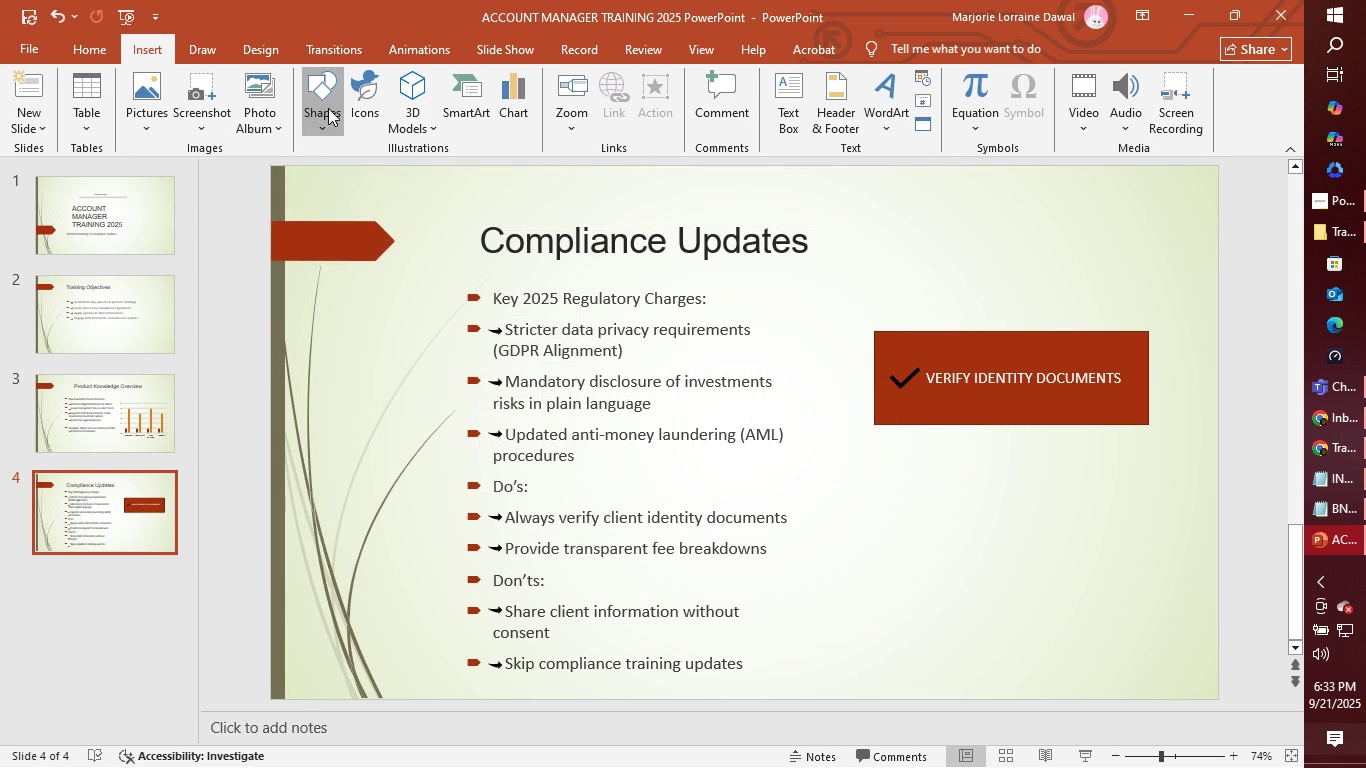 
left_click([328, 108])
 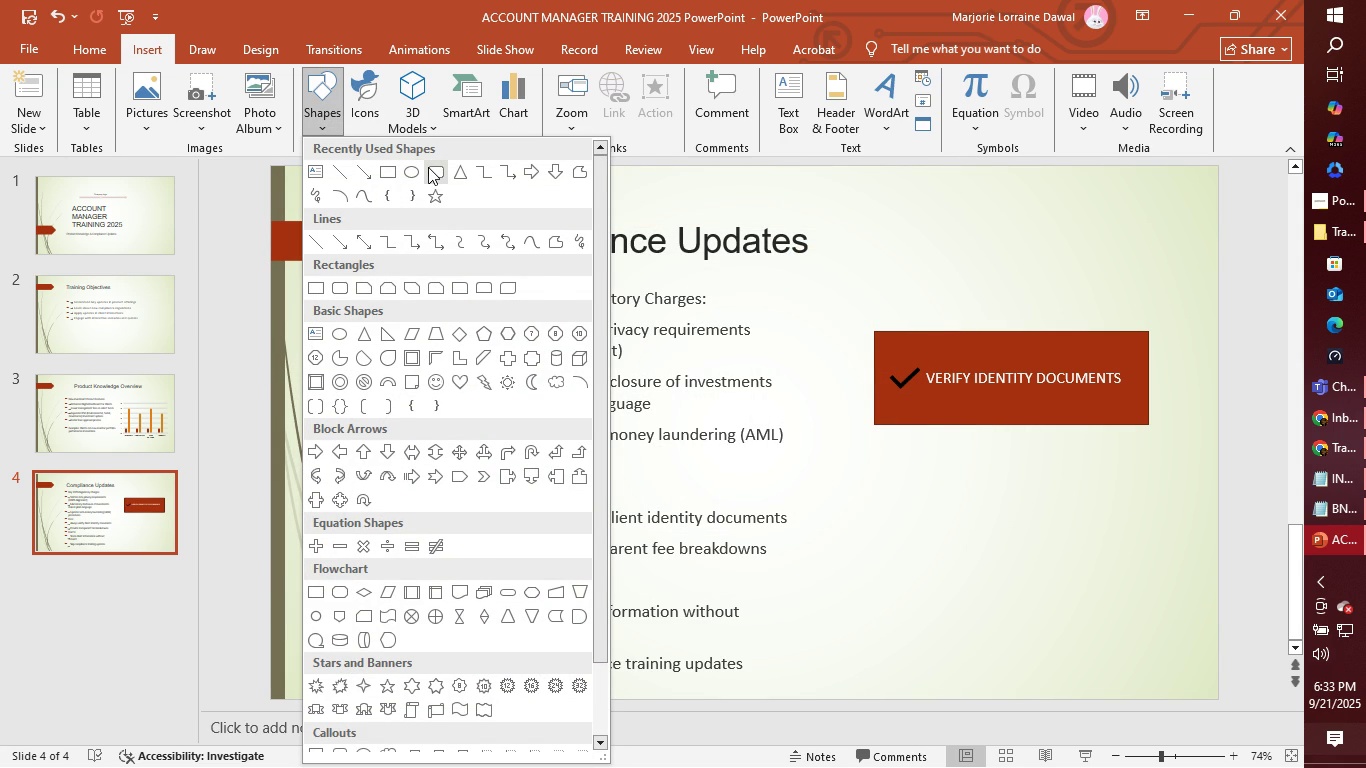 
left_click([431, 168])